 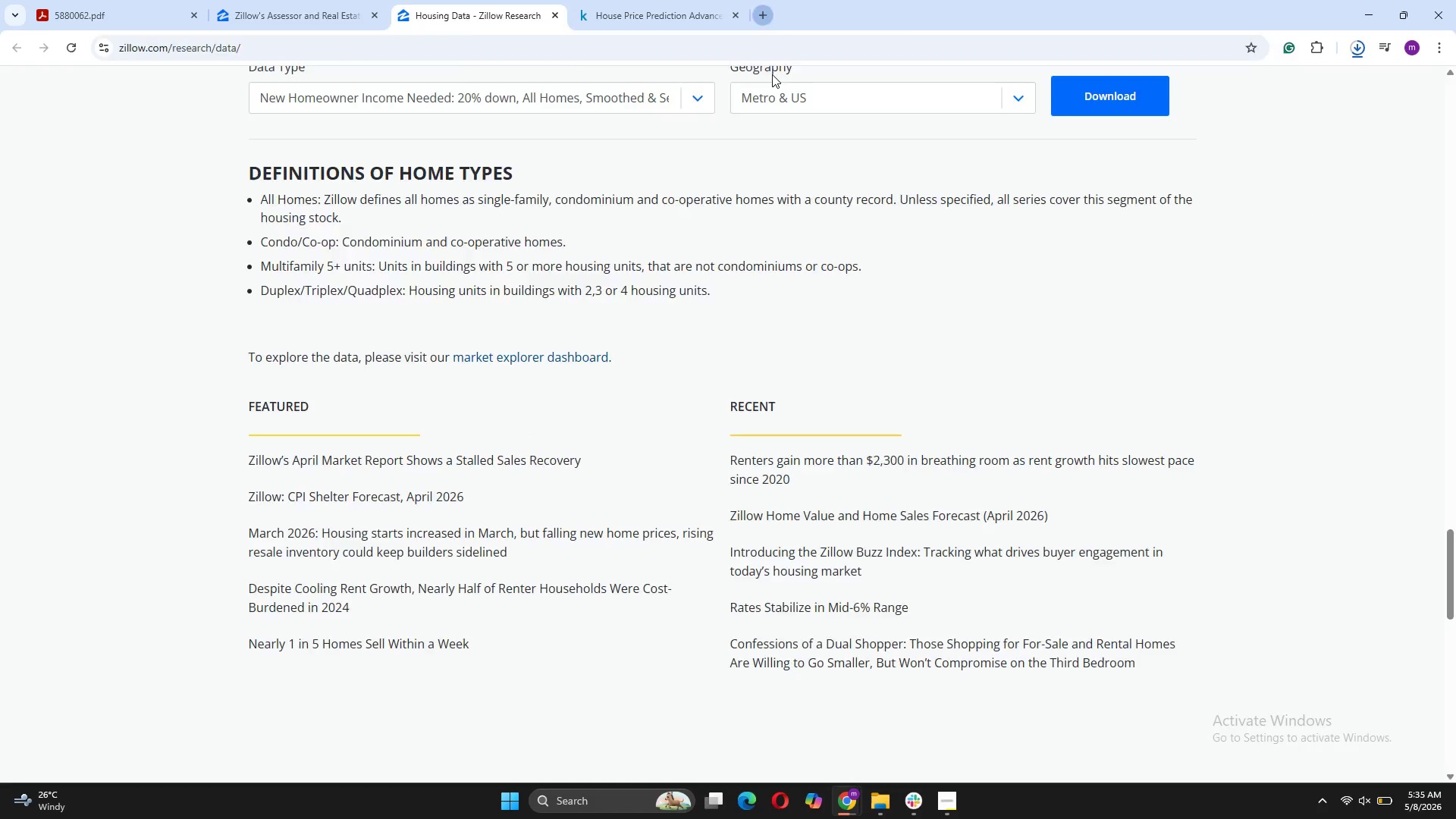 
left_click([772, 49])
 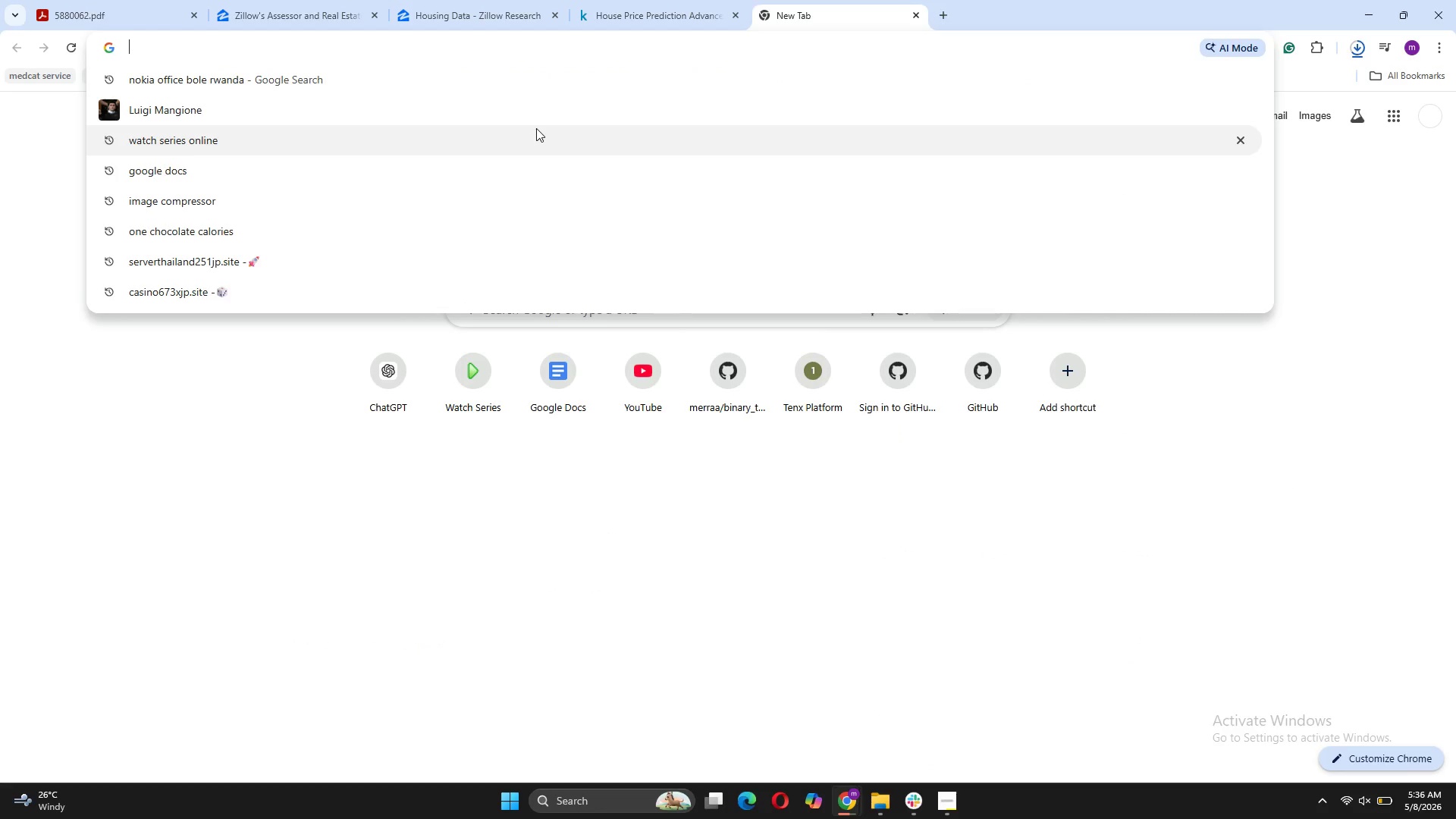 
type(house staging effev)
key(Backspace)
type(cts public research data)
 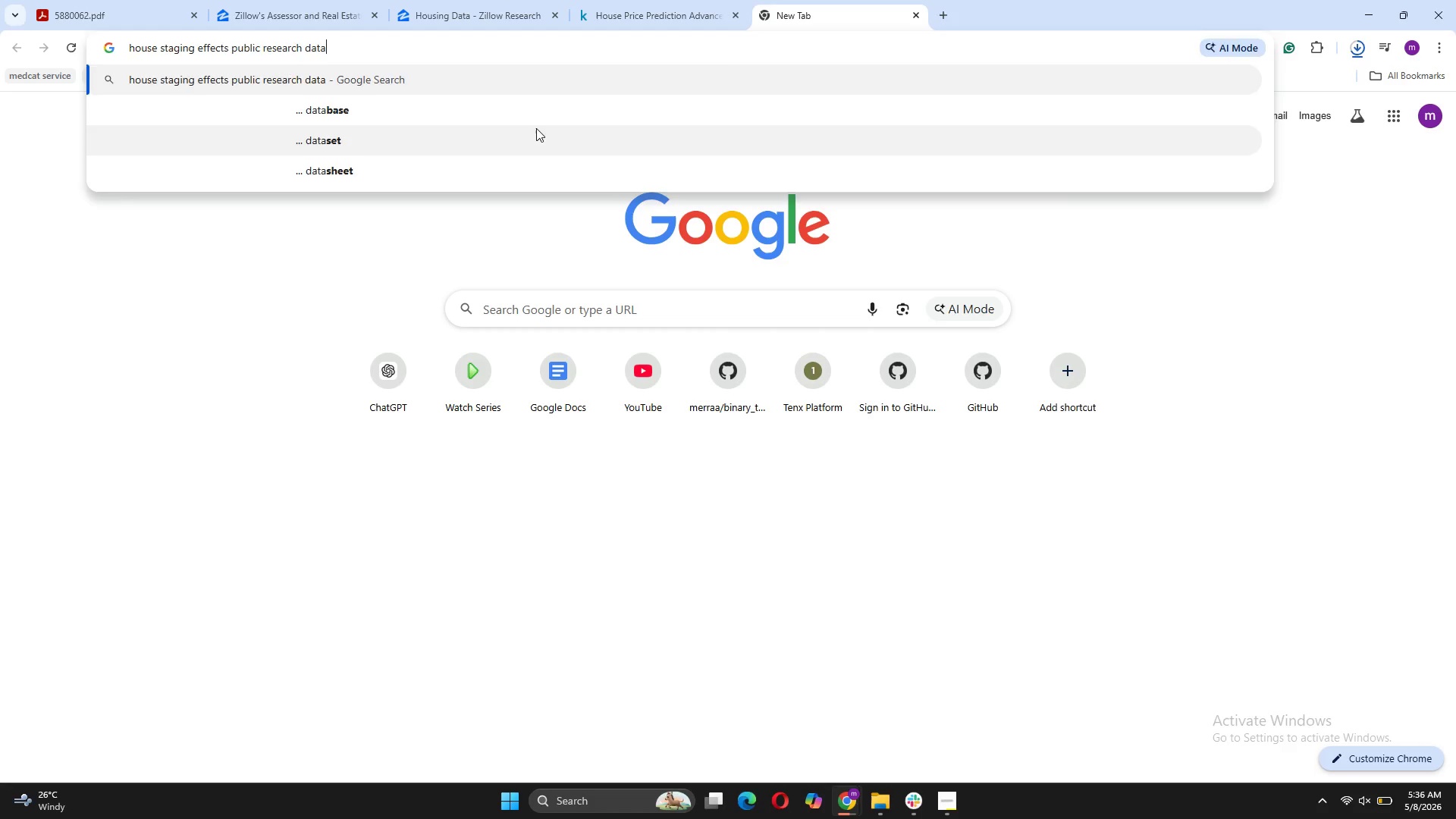 
key(Enter)
 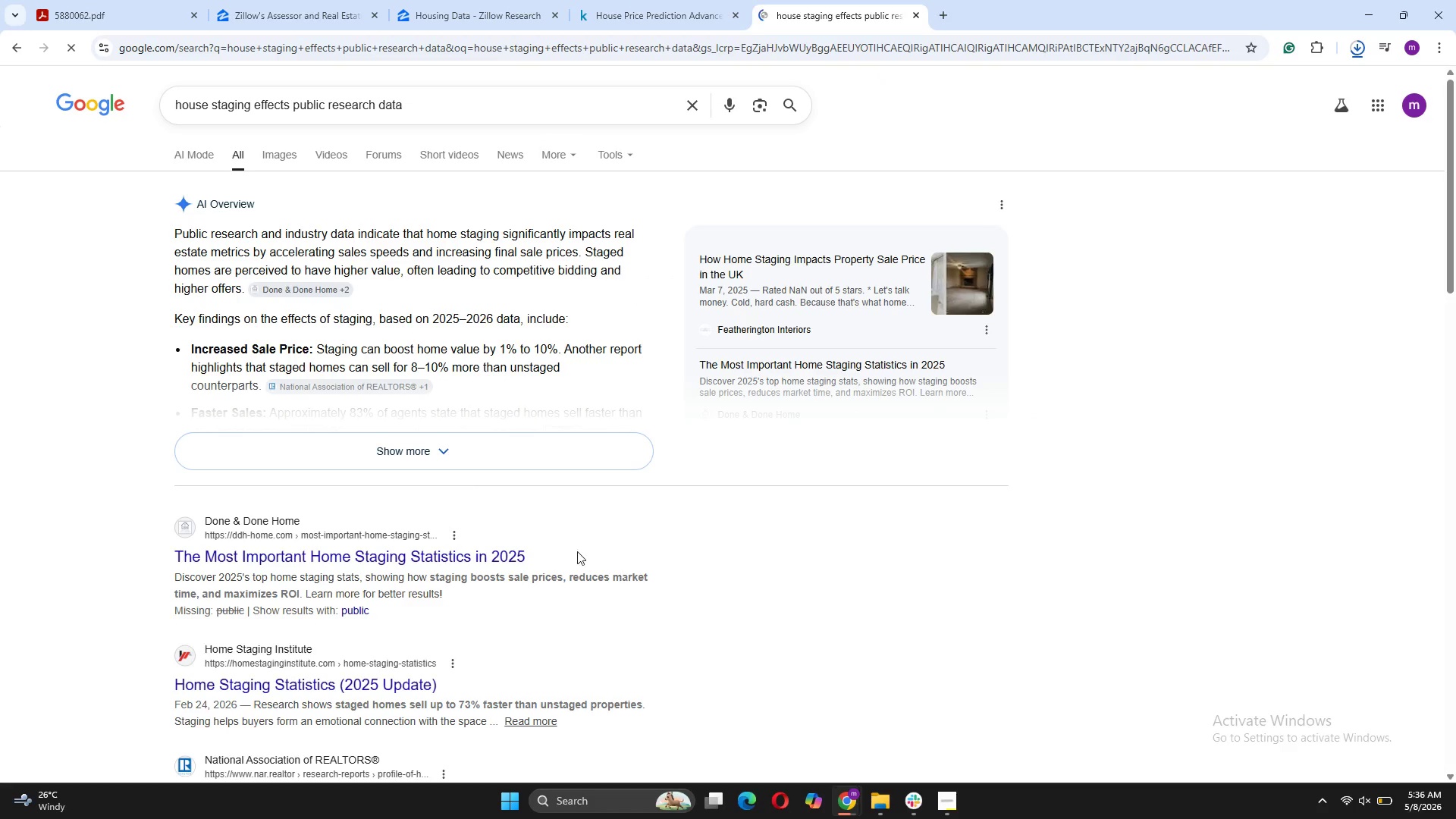 
wait(10.59)
 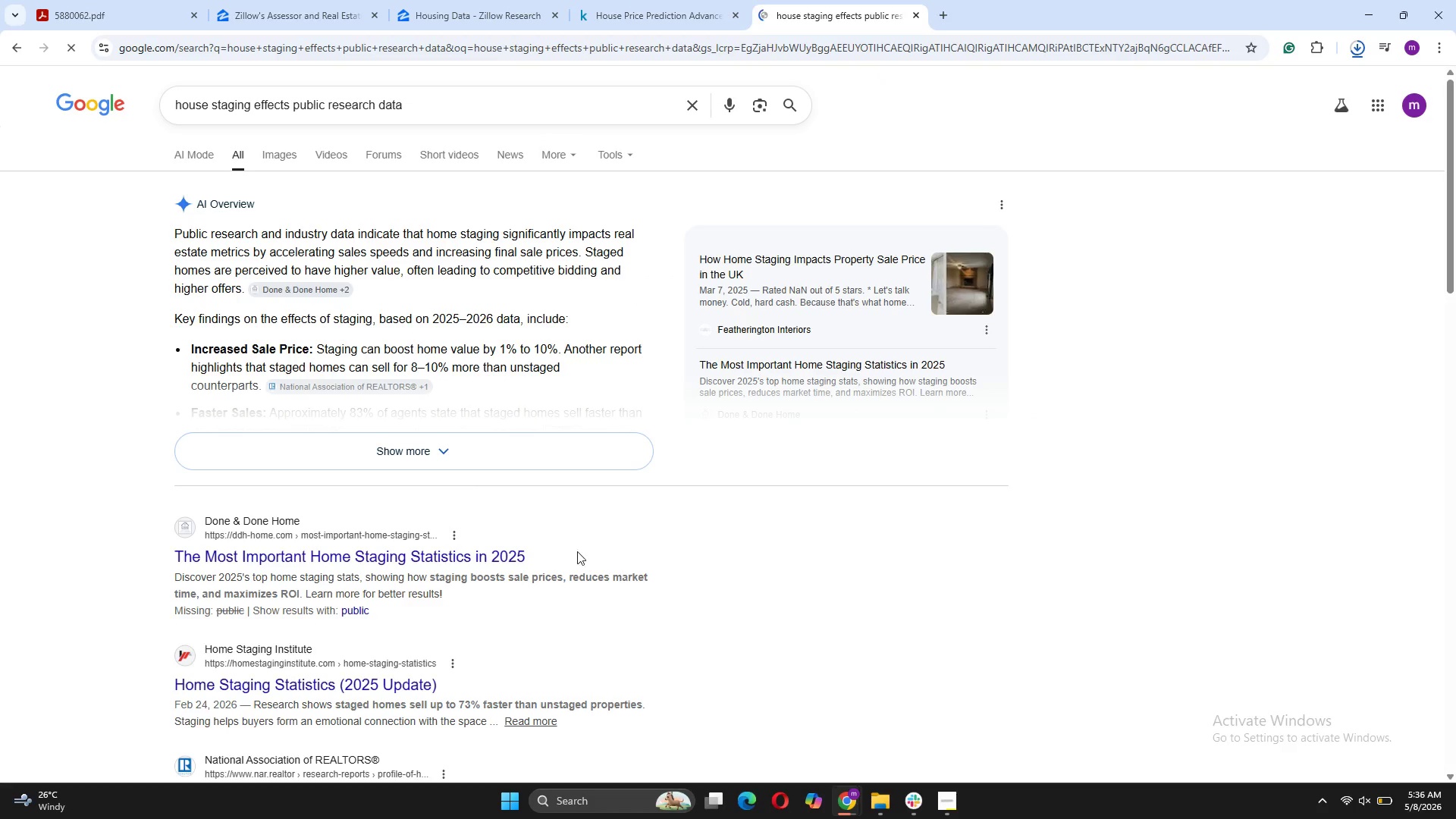 
scroll: coordinate [525, 579], scroll_direction: down, amount: 2.0
 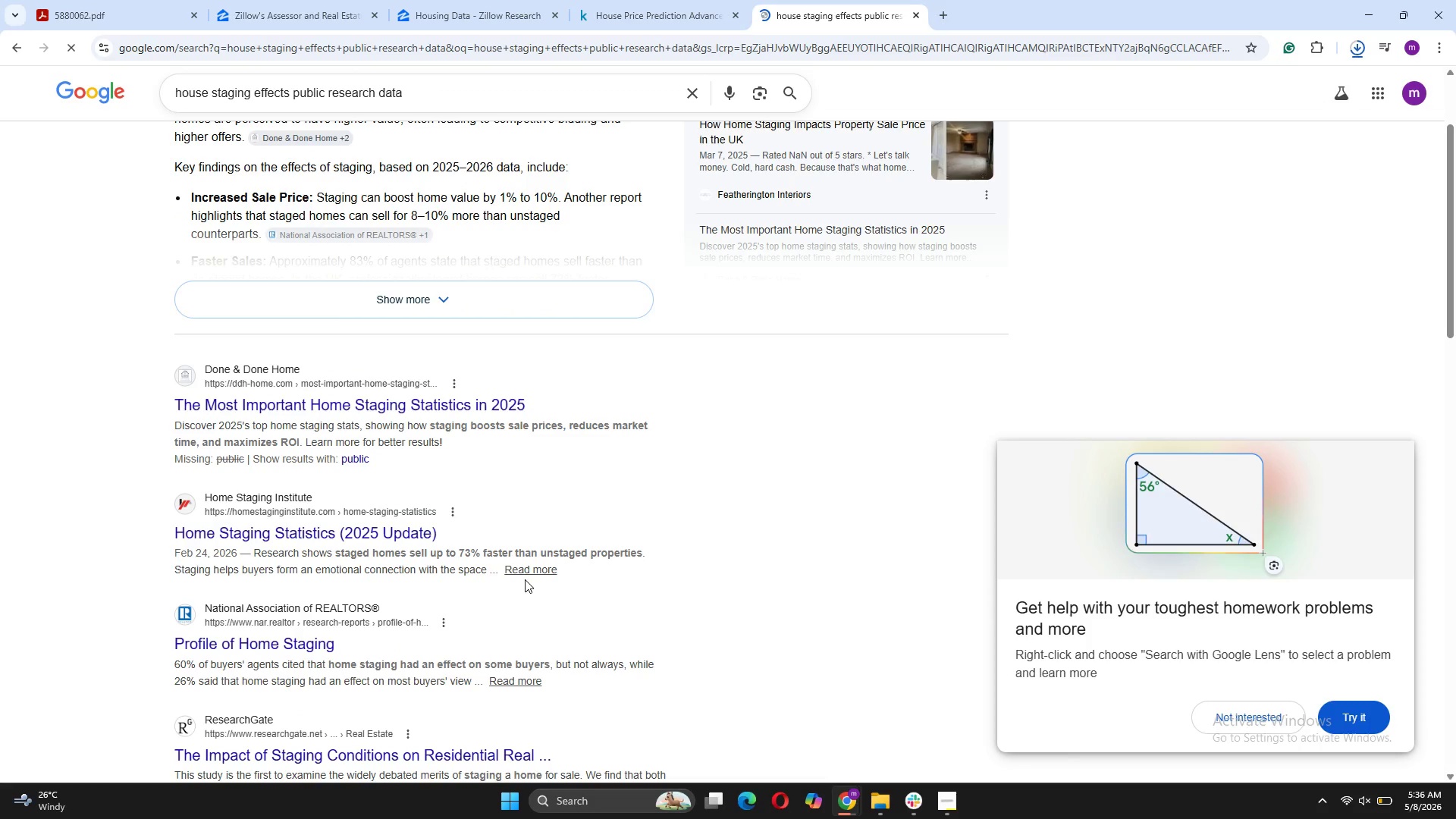 
wait(5.5)
 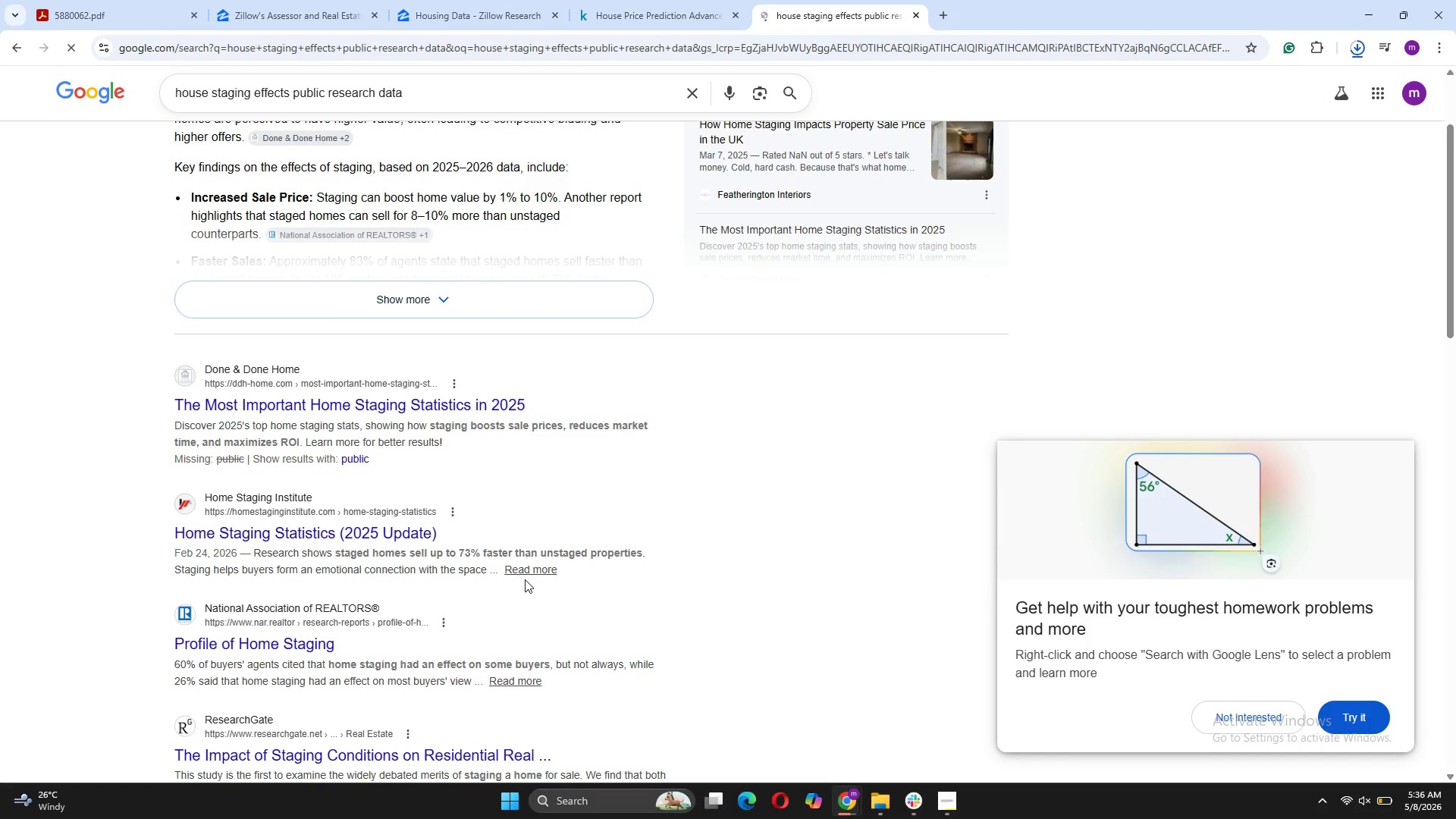 
scroll: coordinate [526, 581], scroll_direction: down, amount: 4.0
 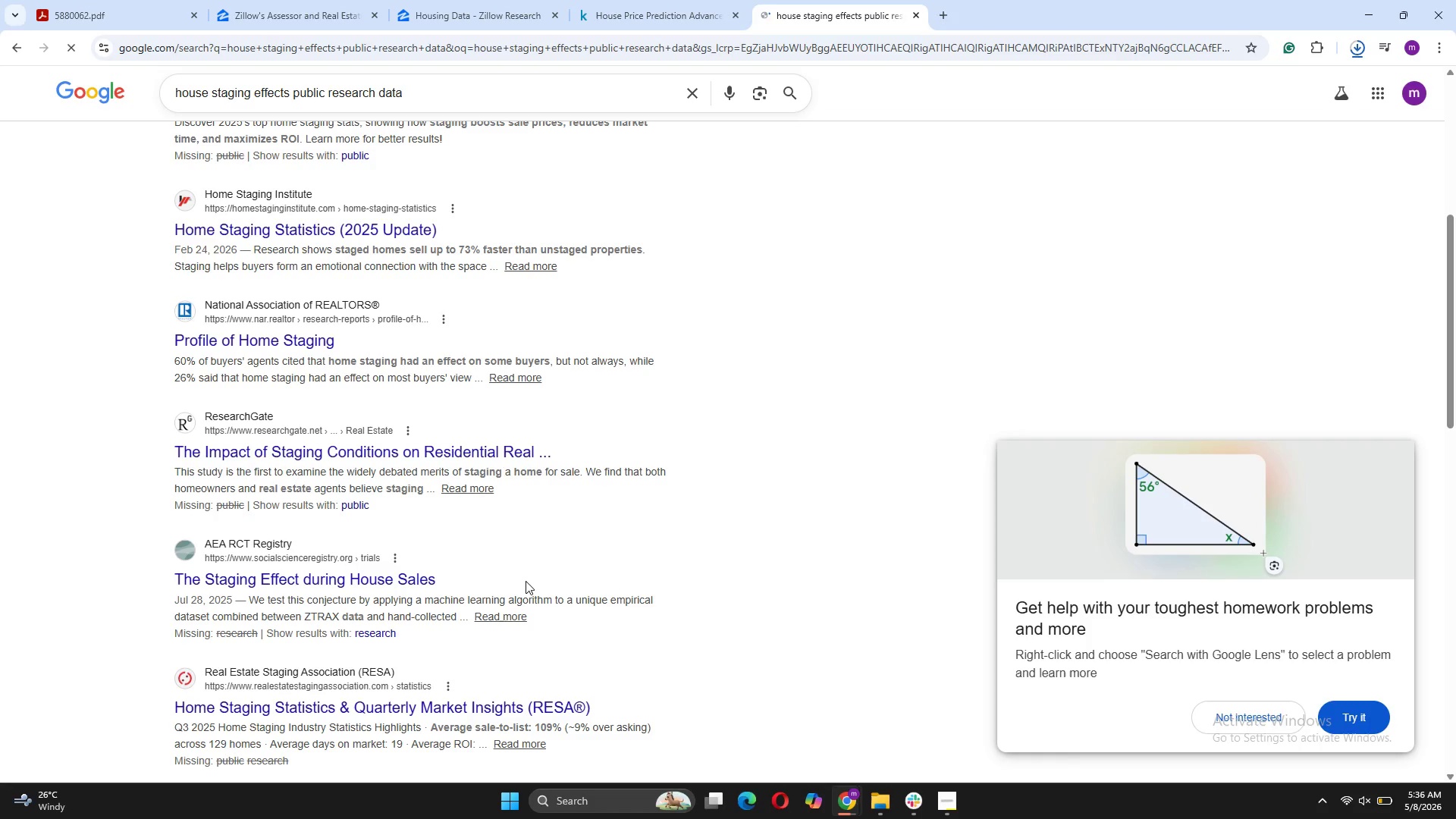 
wait(8.87)
 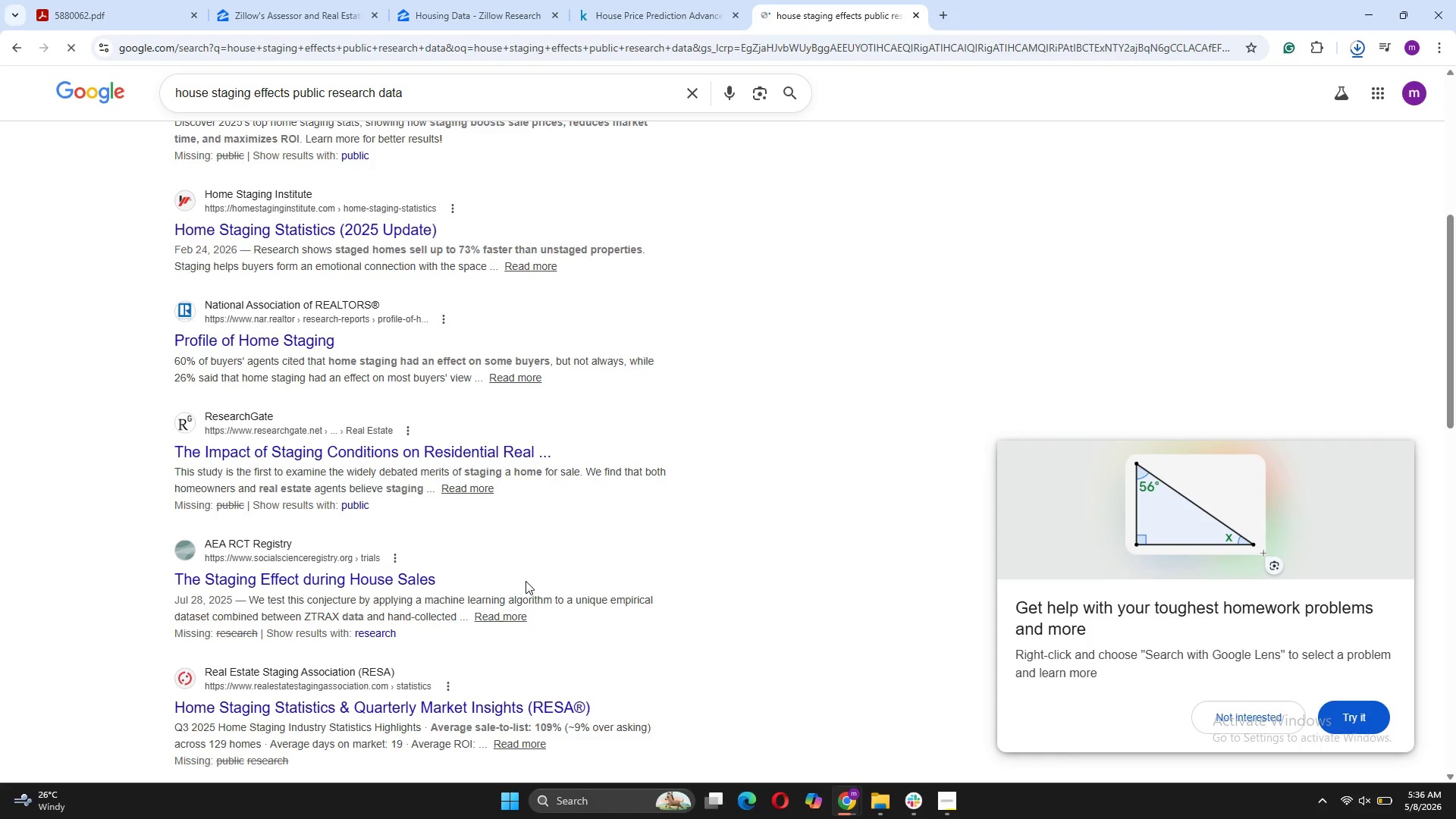 
scroll: coordinate [526, 581], scroll_direction: down, amount: 4.0
 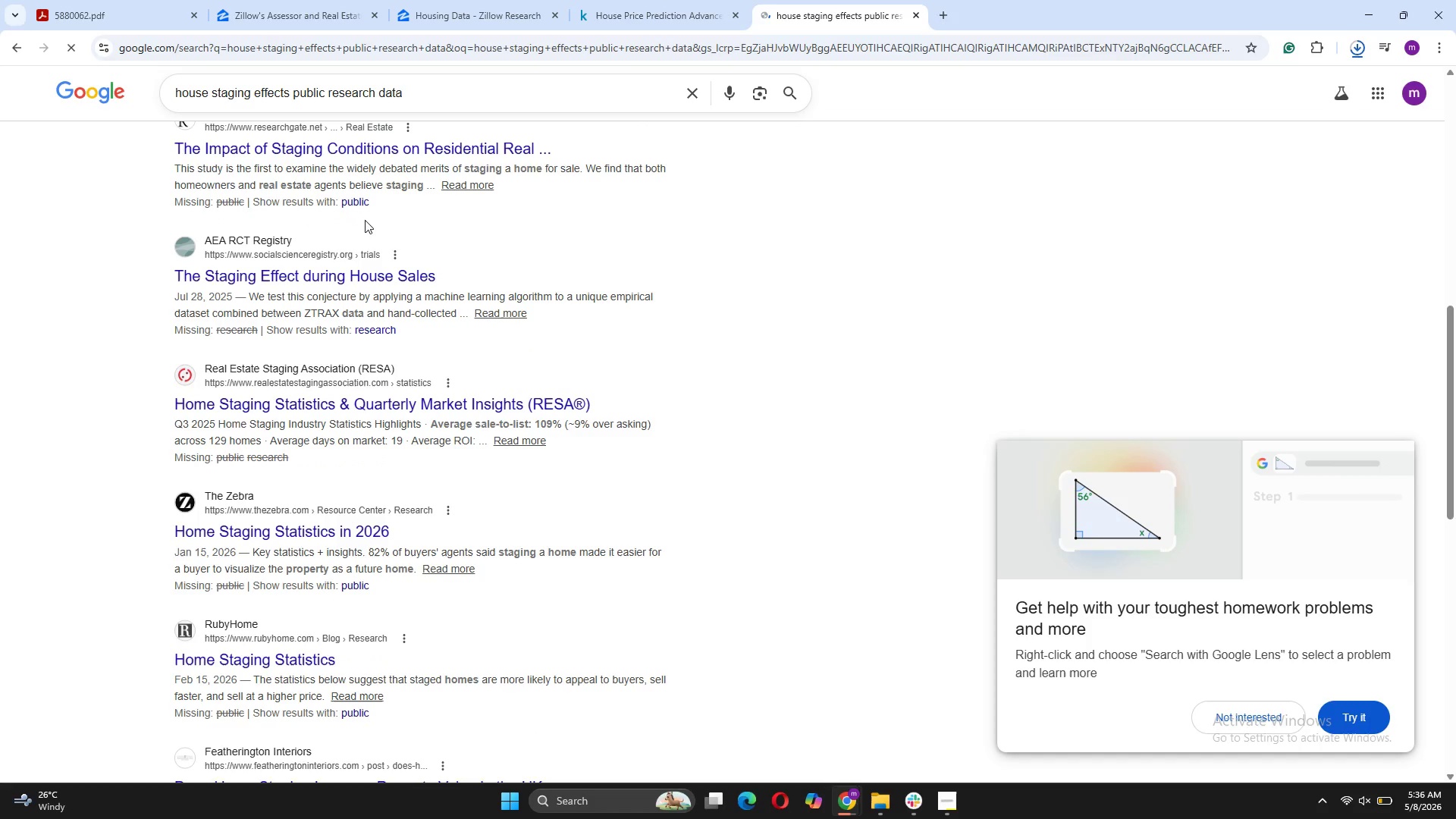 
left_click([325, 272])
 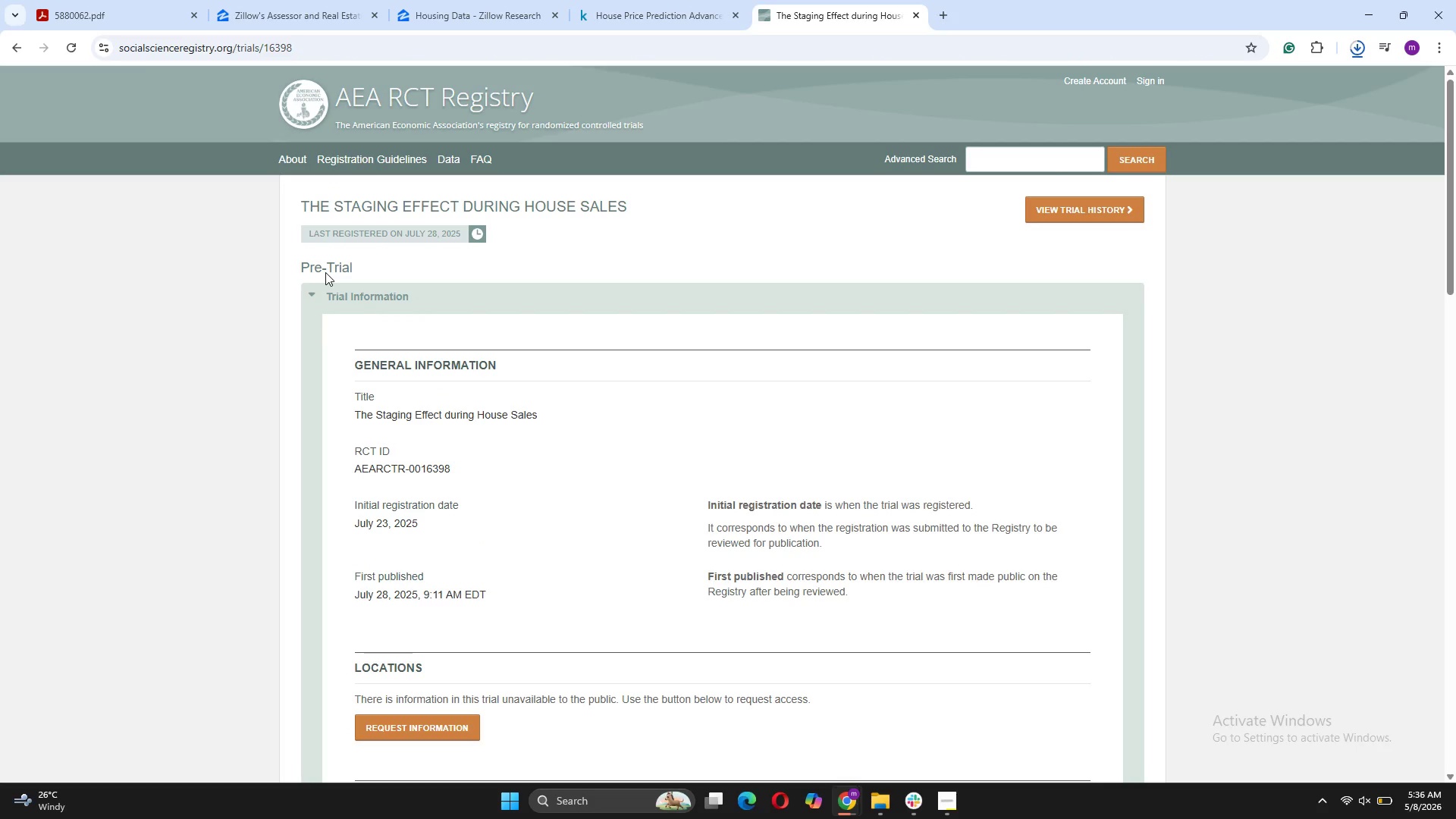 
wait(11.55)
 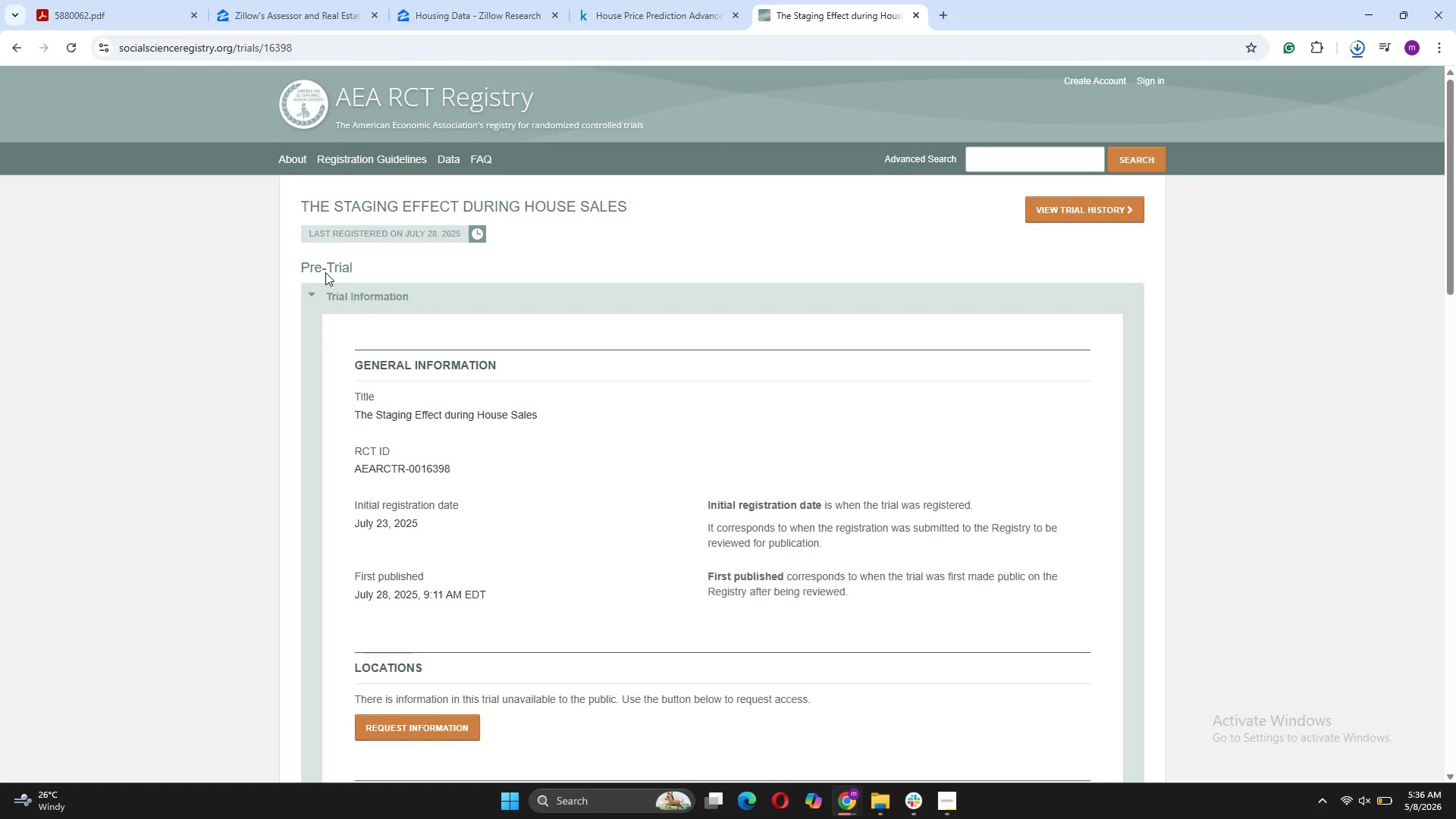 
scroll: coordinate [758, 437], scroll_direction: down, amount: 19.0
 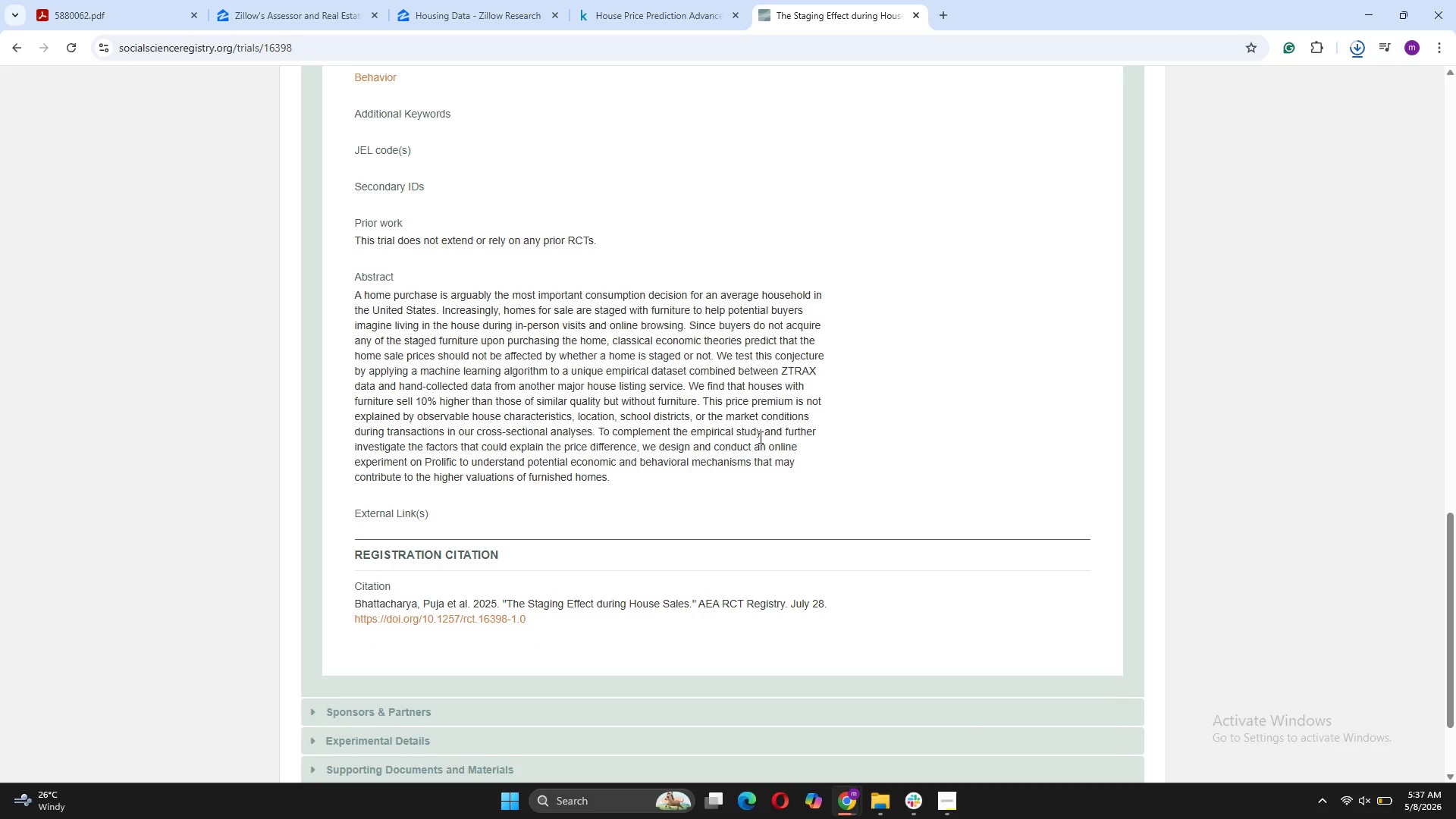 
wait(6.77)
 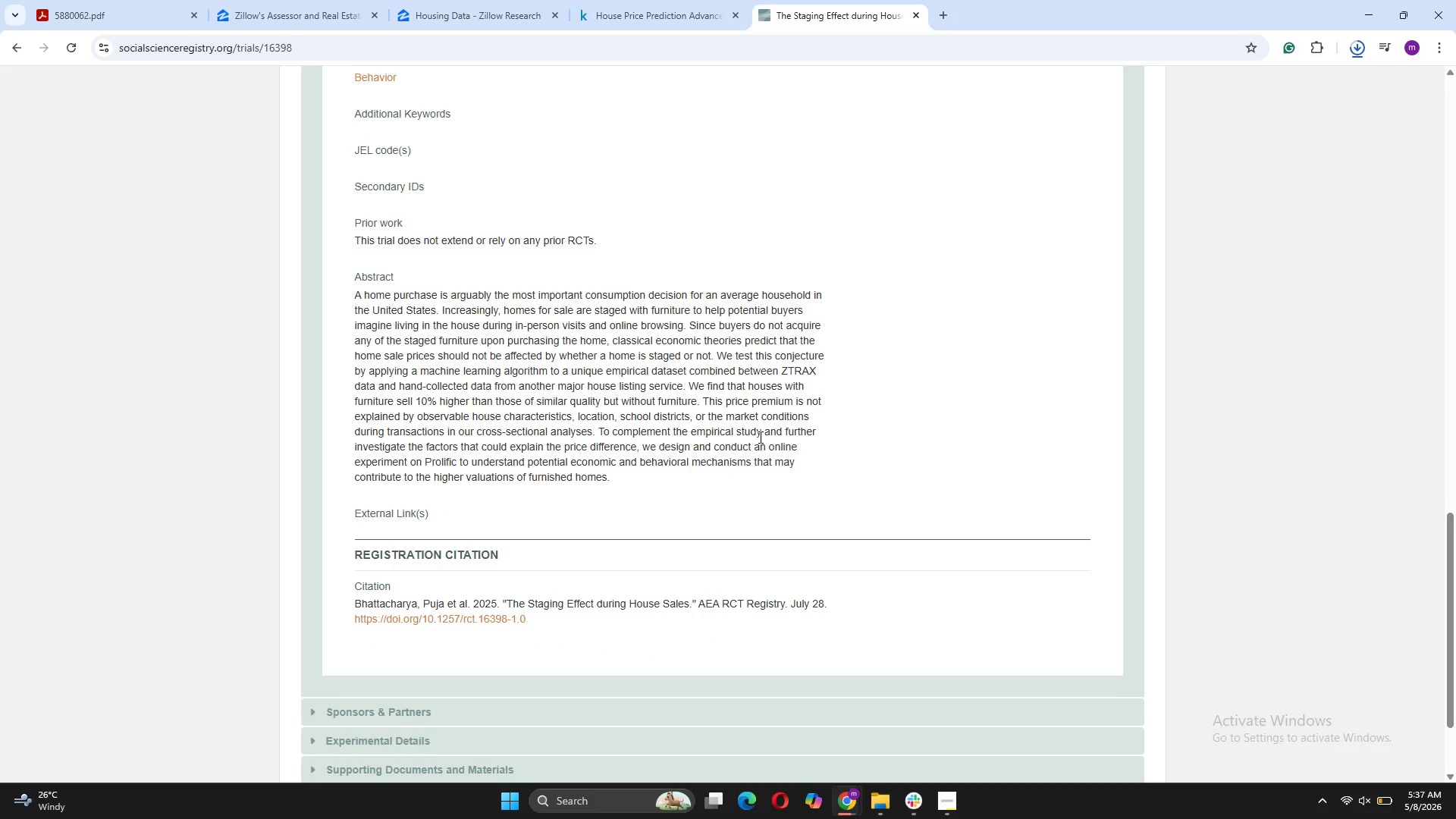 
scroll: coordinate [347, 558], scroll_direction: down, amount: 3.0
 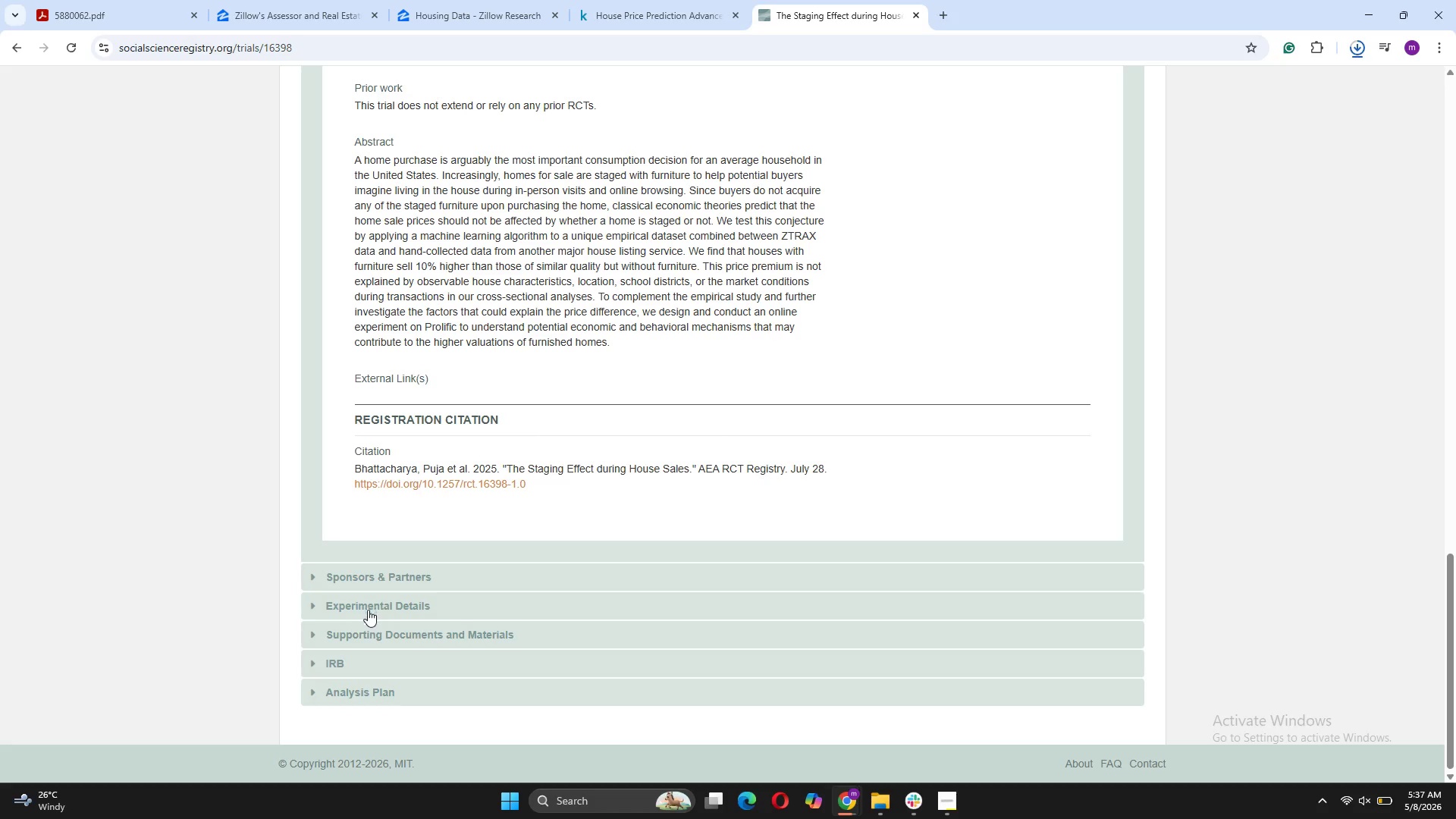 
left_click([372, 629])
 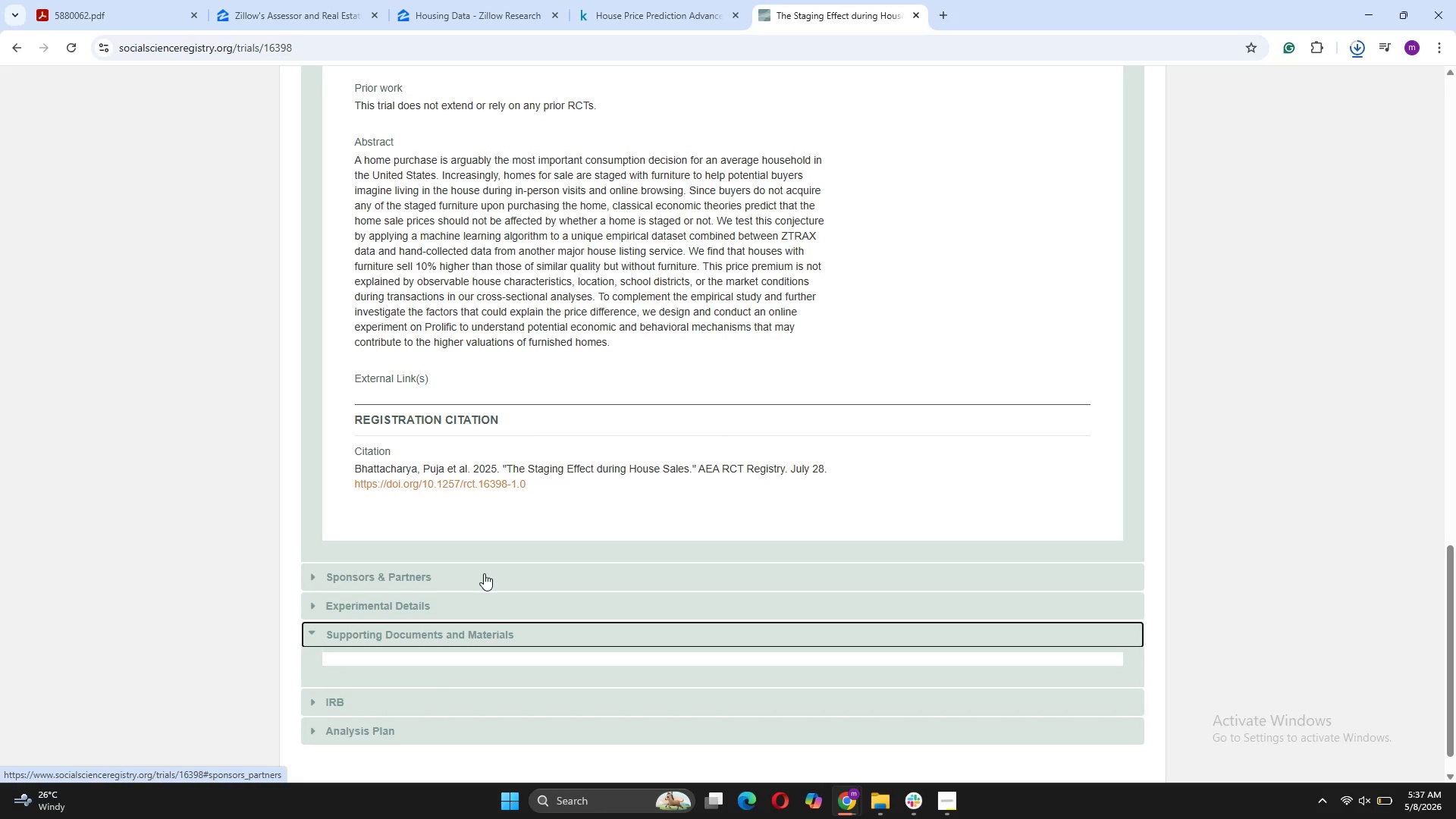 
wait(12.98)
 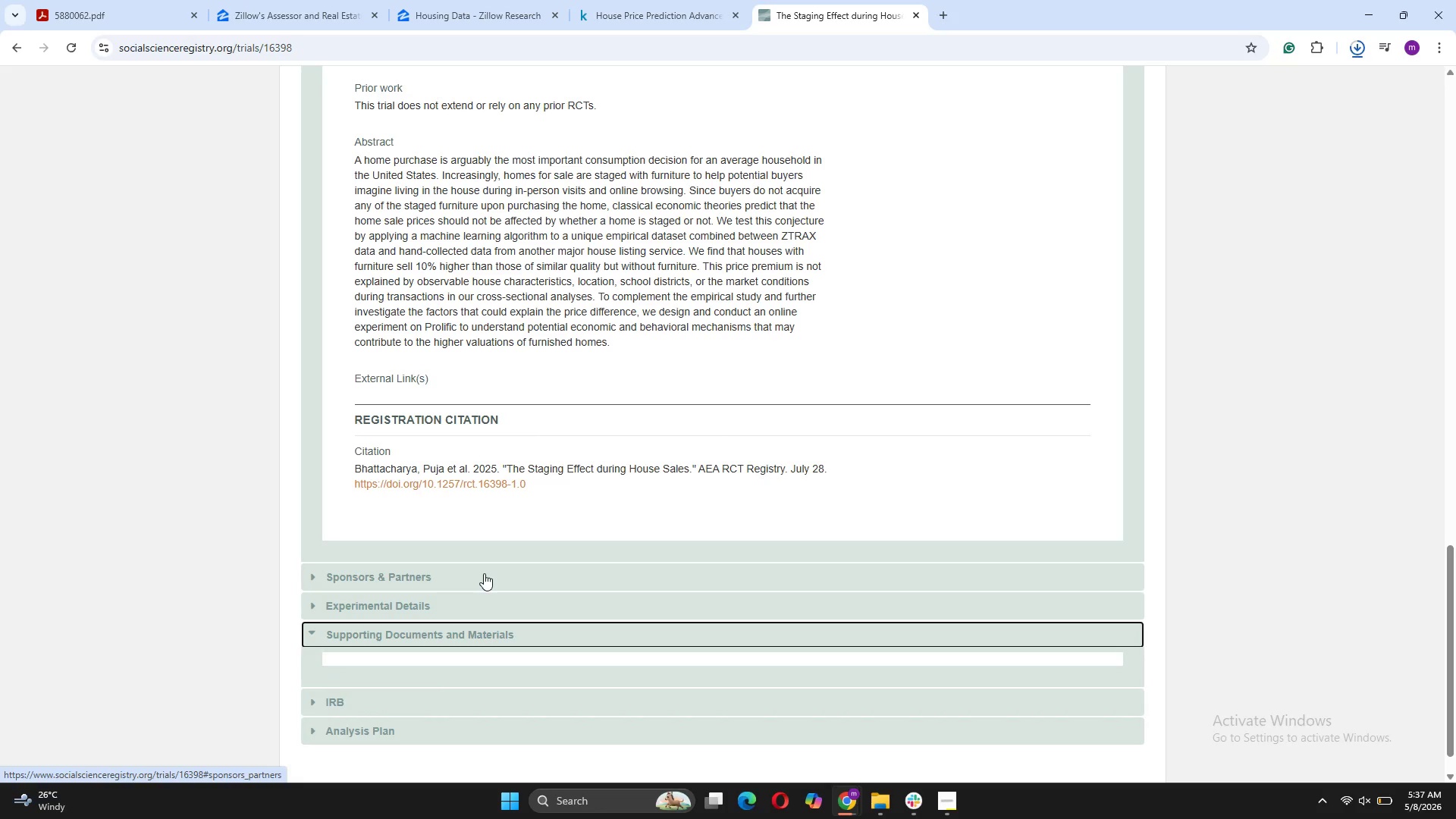 
scroll: coordinate [596, 237], scroll_direction: up, amount: 2.0
 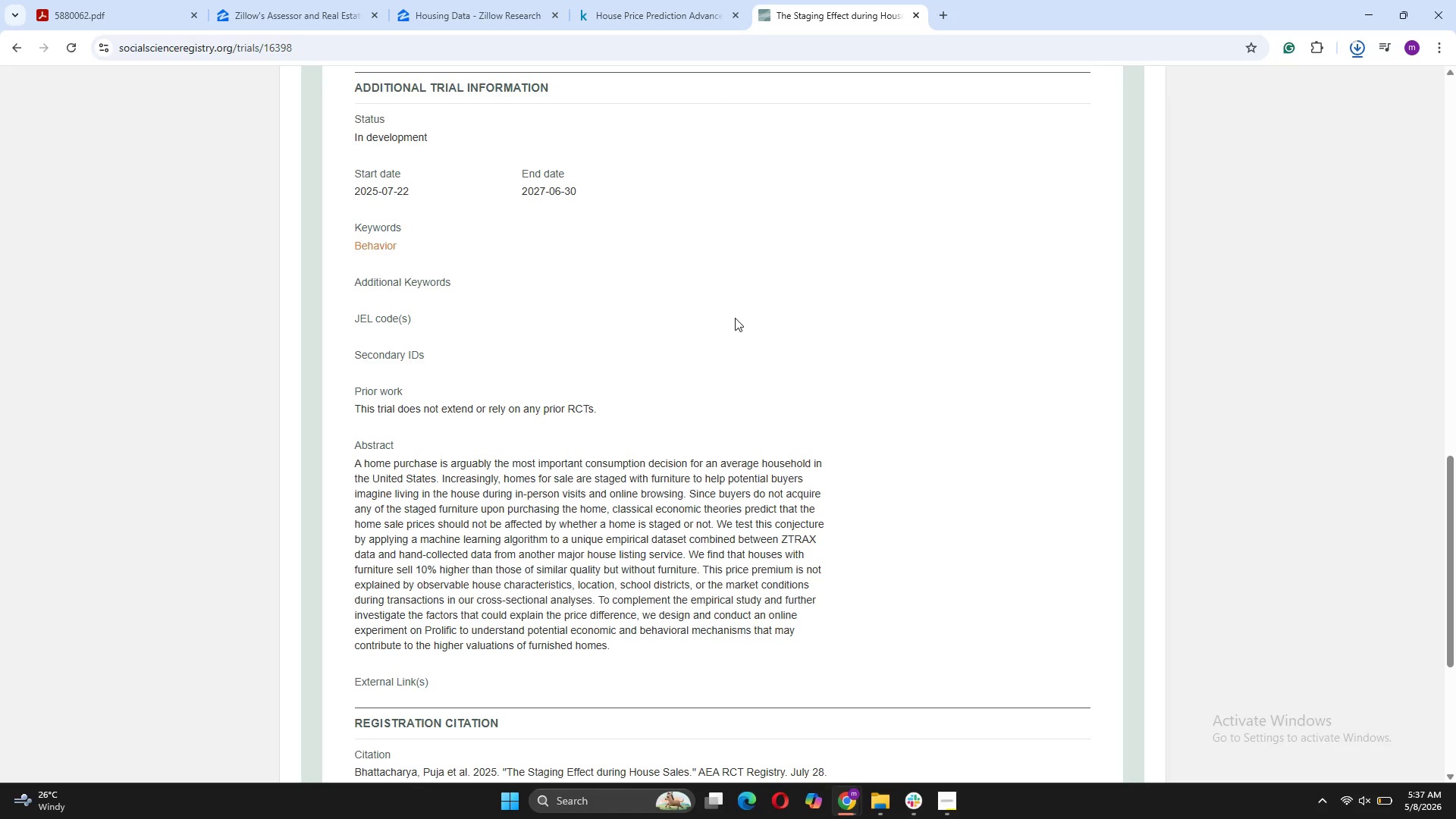 
wait(30.98)
 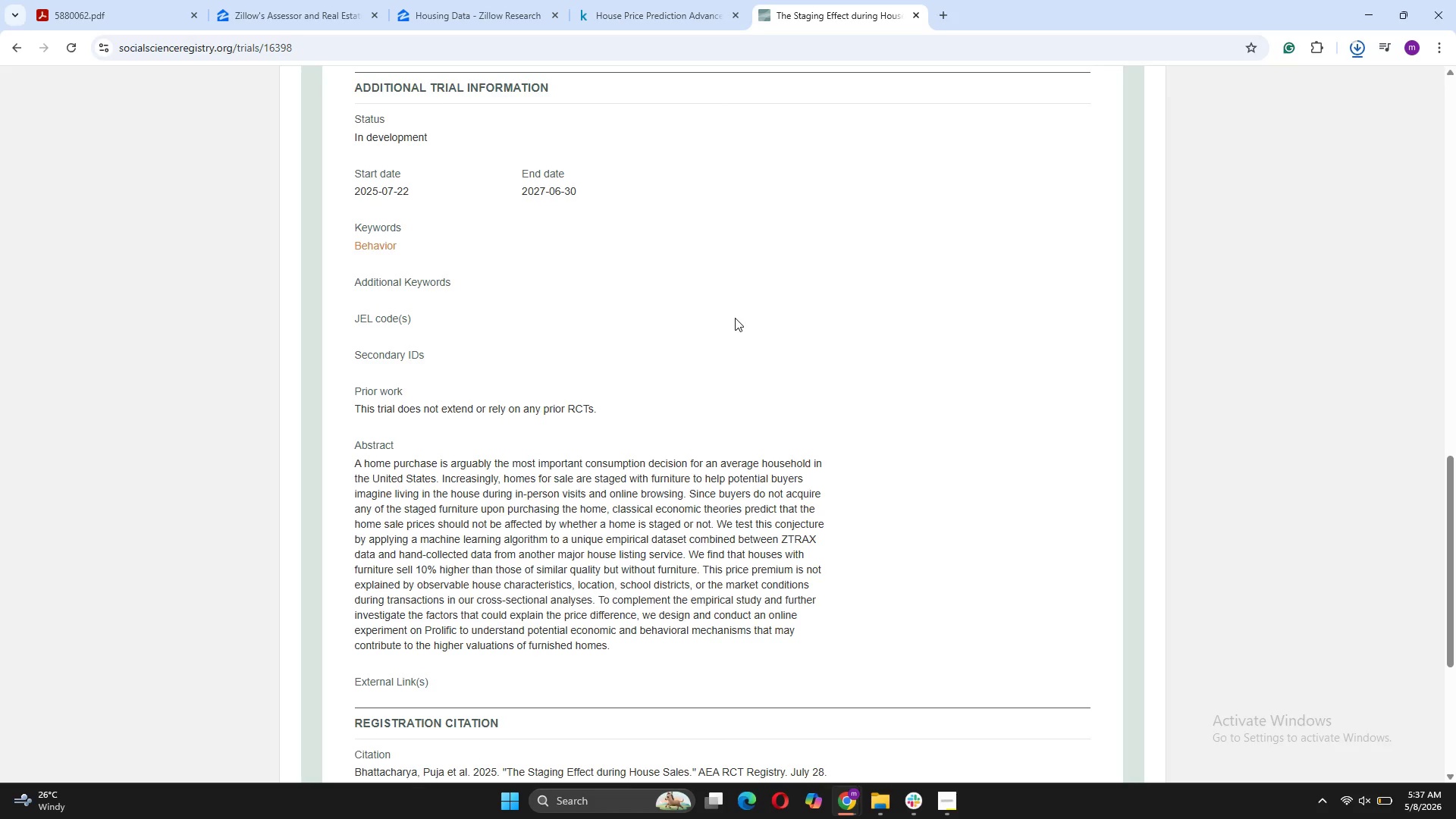 
left_click([417, 680])
 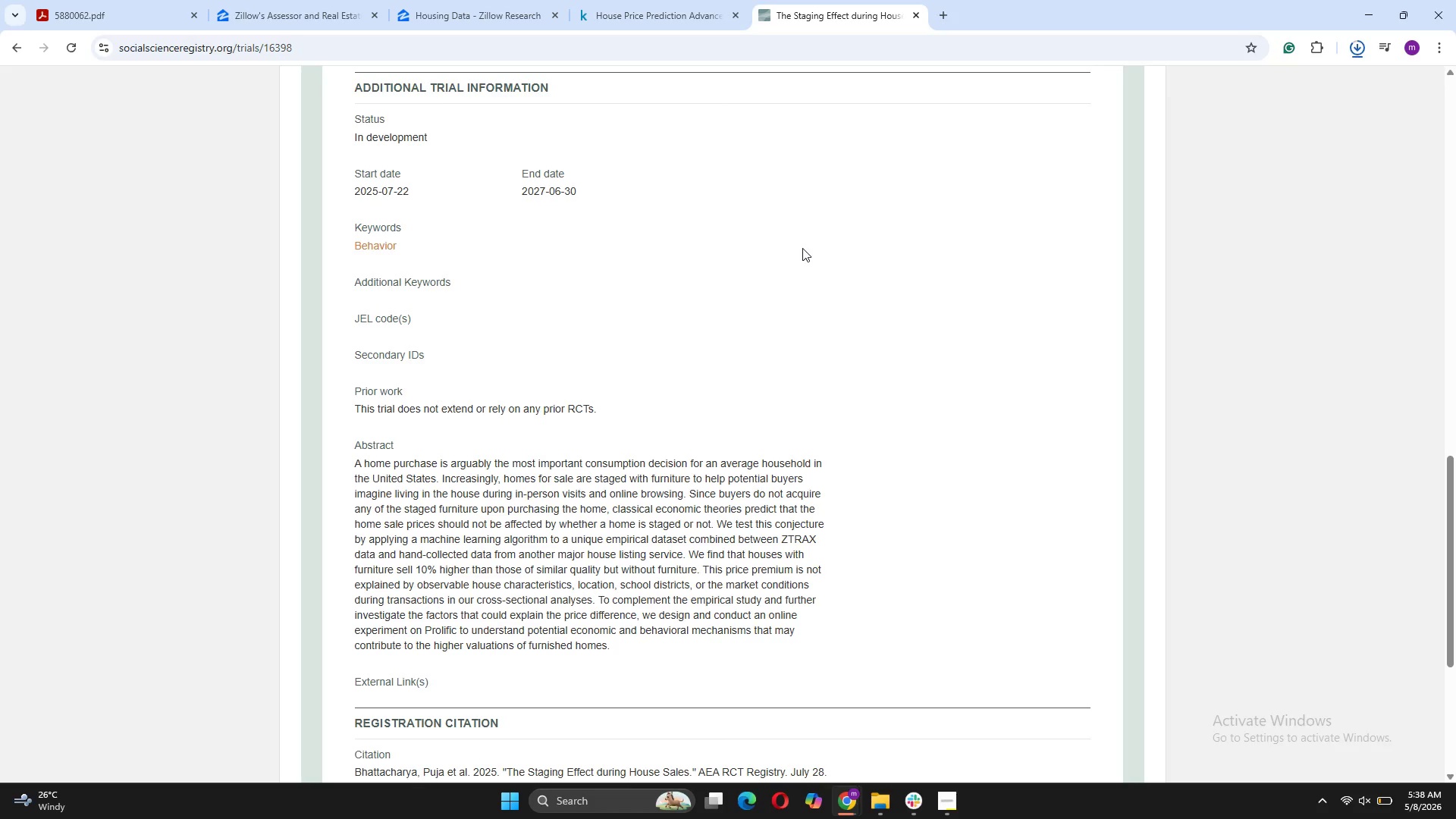 
scroll: coordinate [804, 249], scroll_direction: up, amount: 22.0
 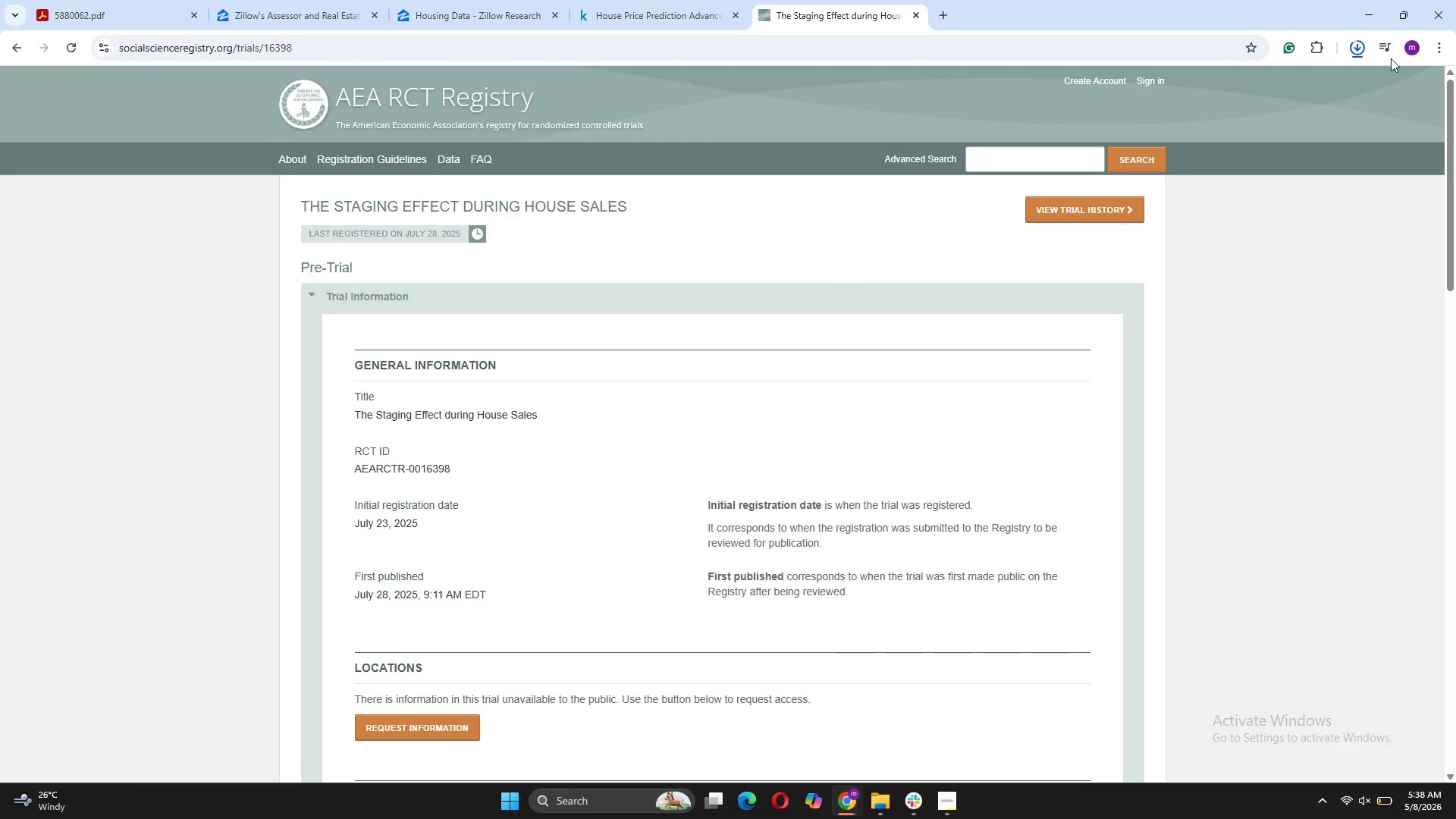 
scroll: coordinate [833, 670], scroll_direction: down, amount: 6.0
 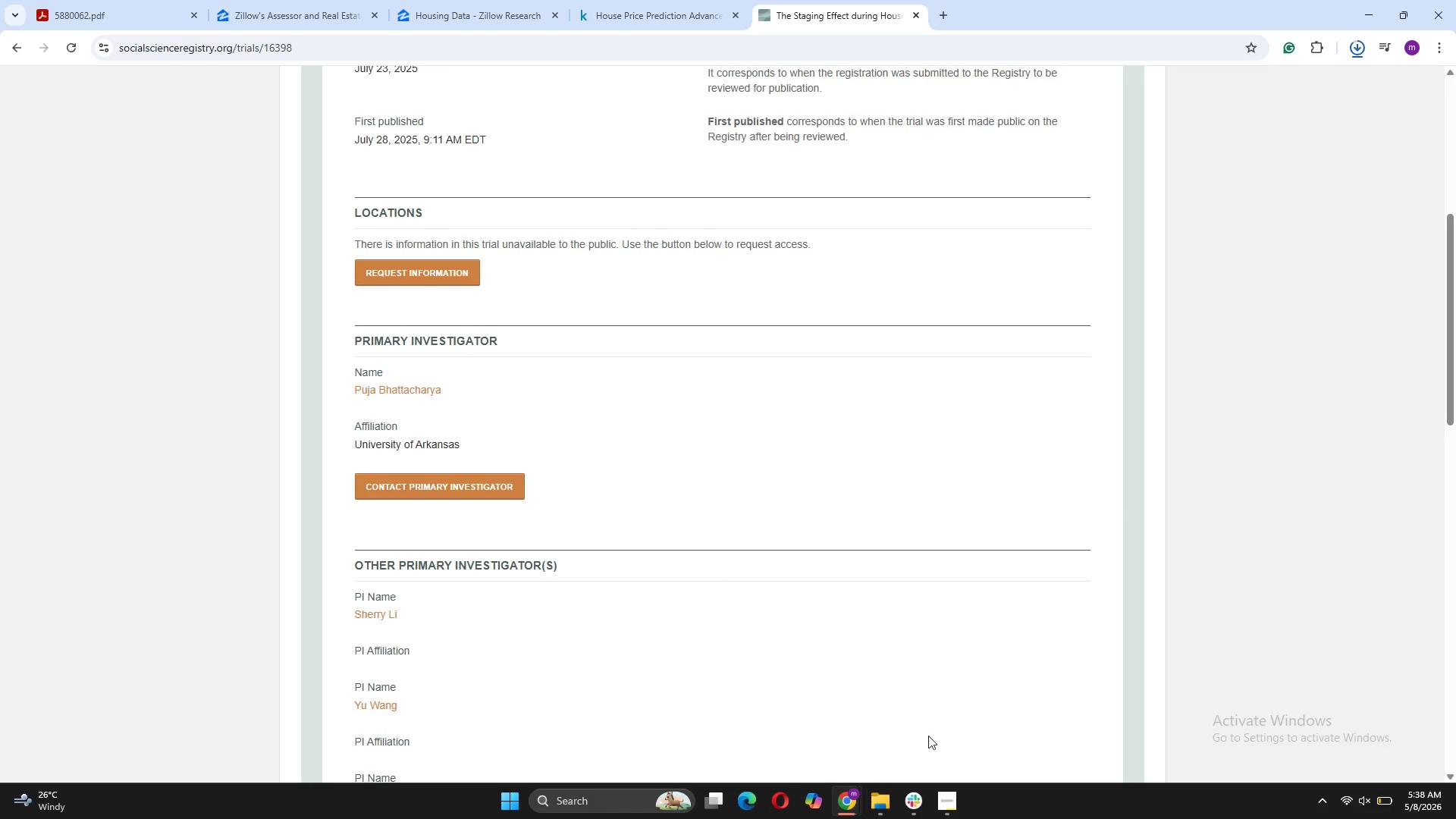 
left_click([946, 795])